 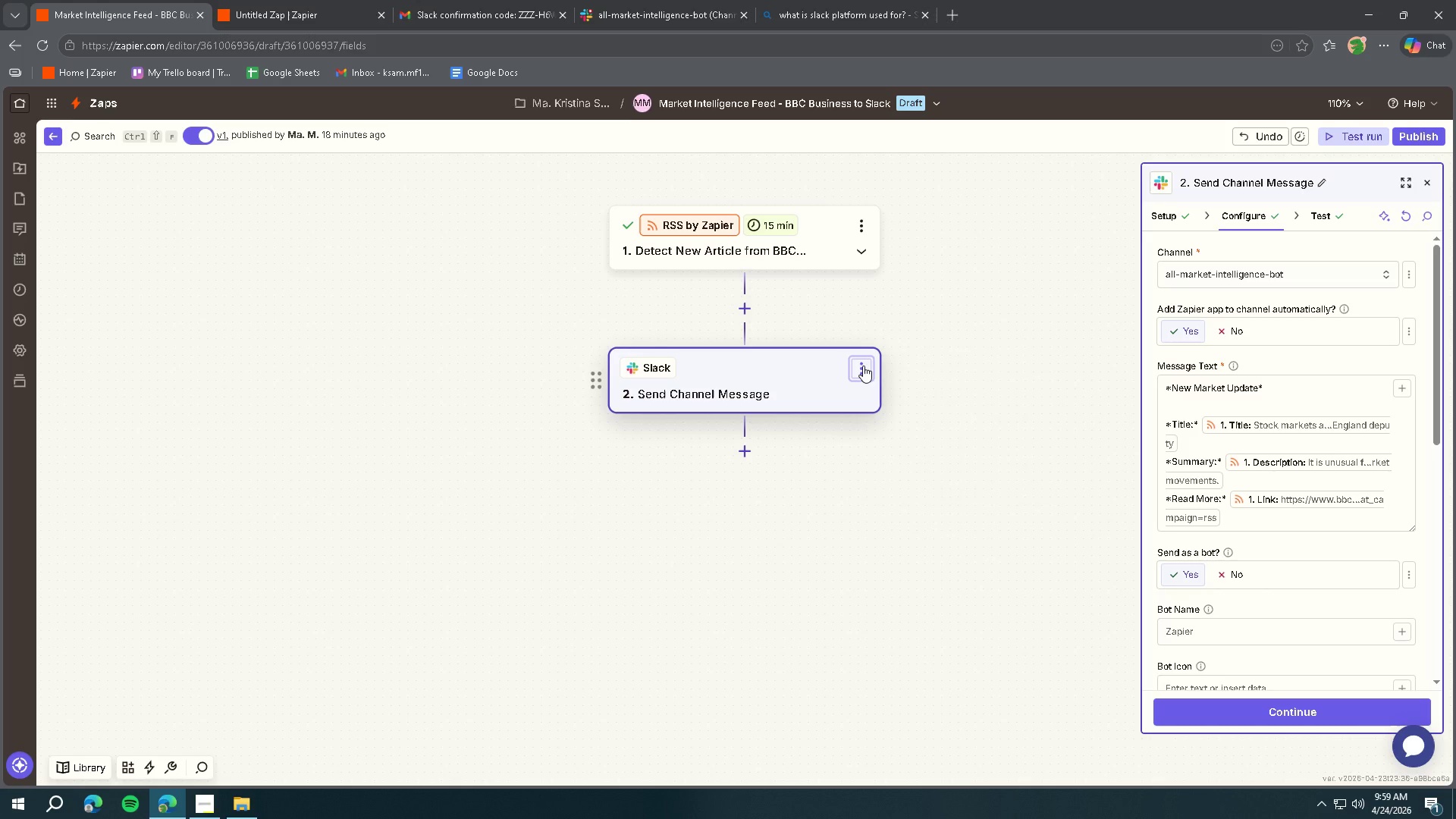 
left_click([919, 367])
 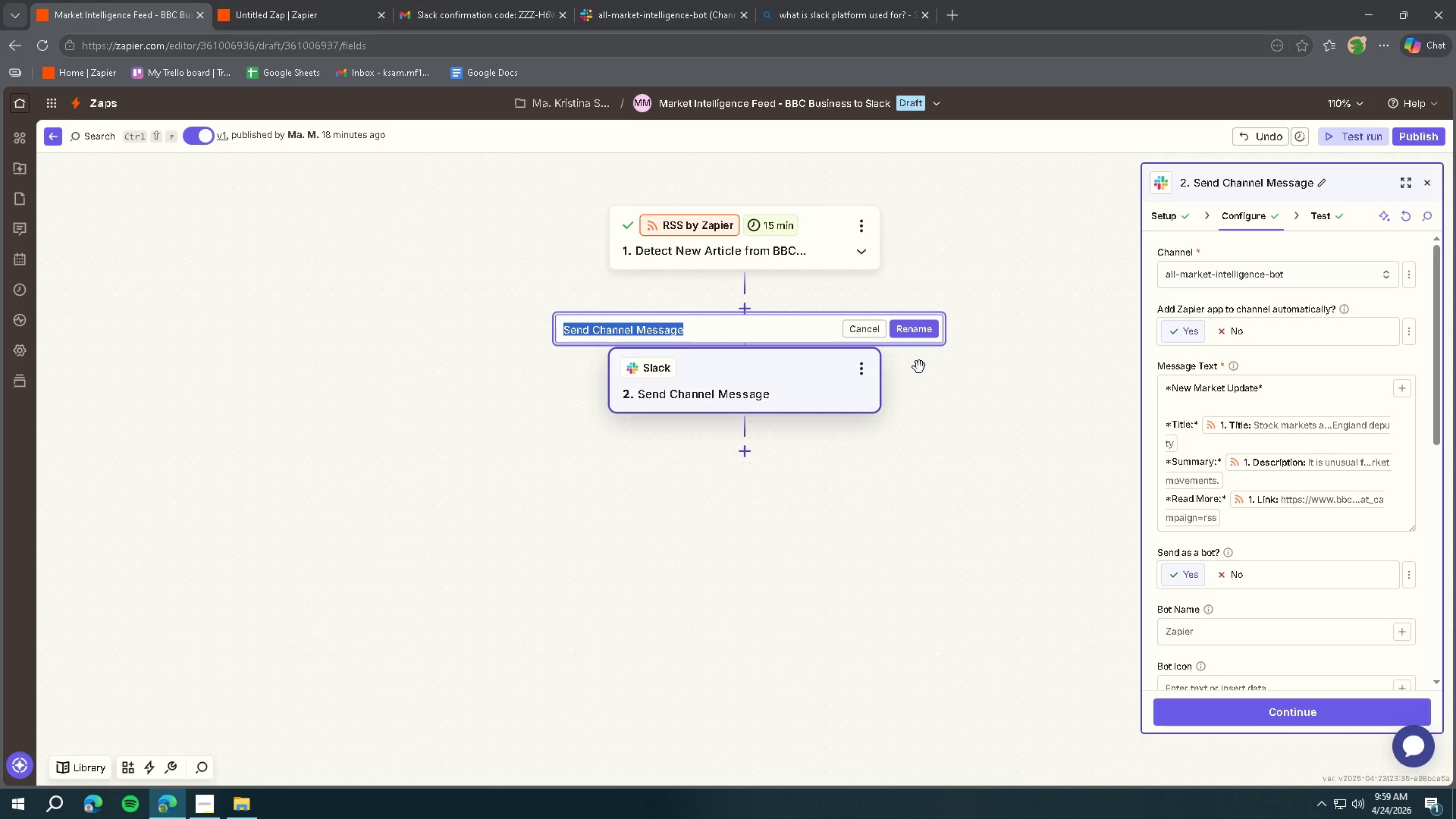 
type(BBC Maket)
key(Backspace)
key(Backspace)
key(Backspace)
type(rket Update to Slack Channel)
 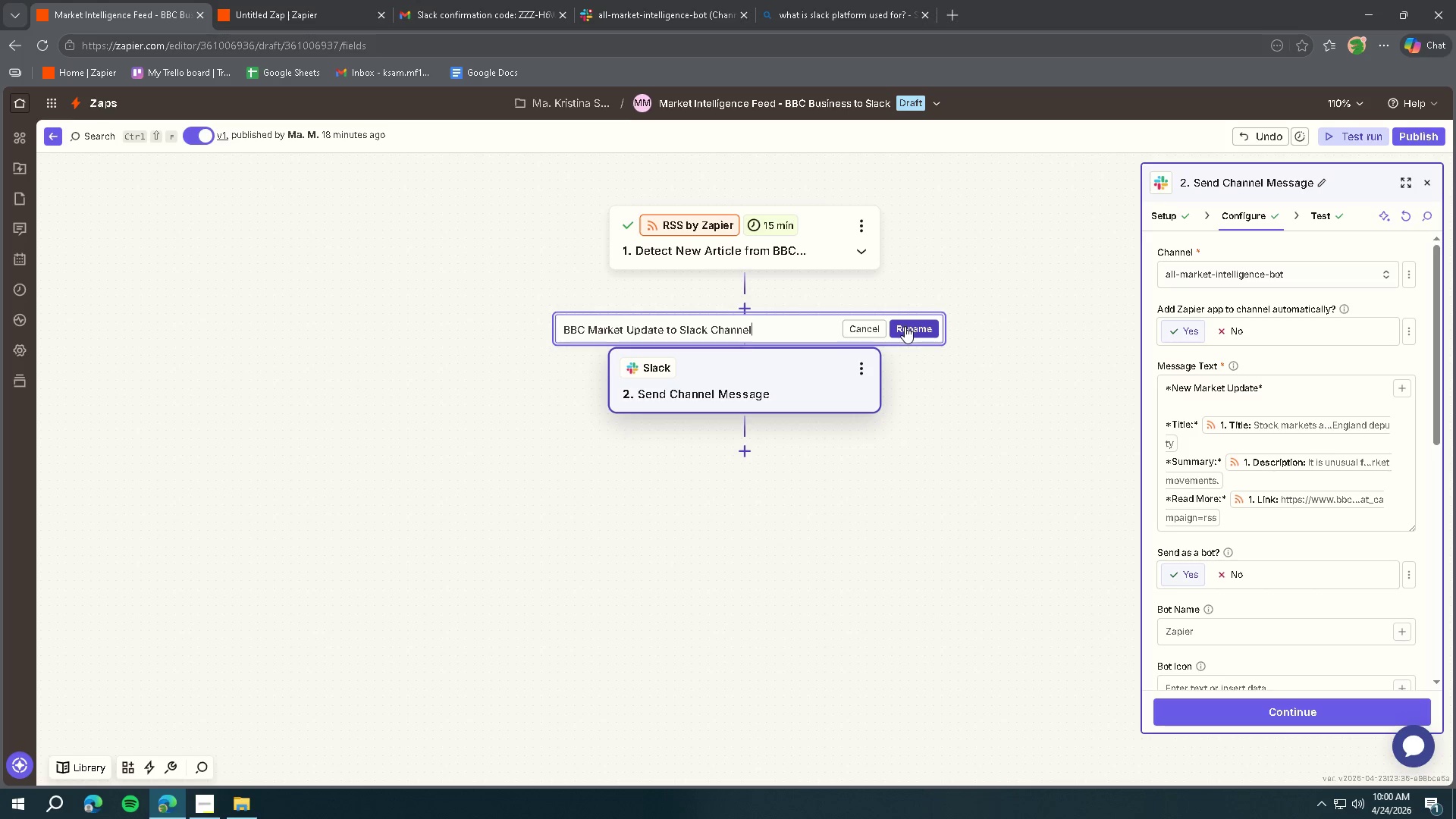 
left_click([905, 326])
 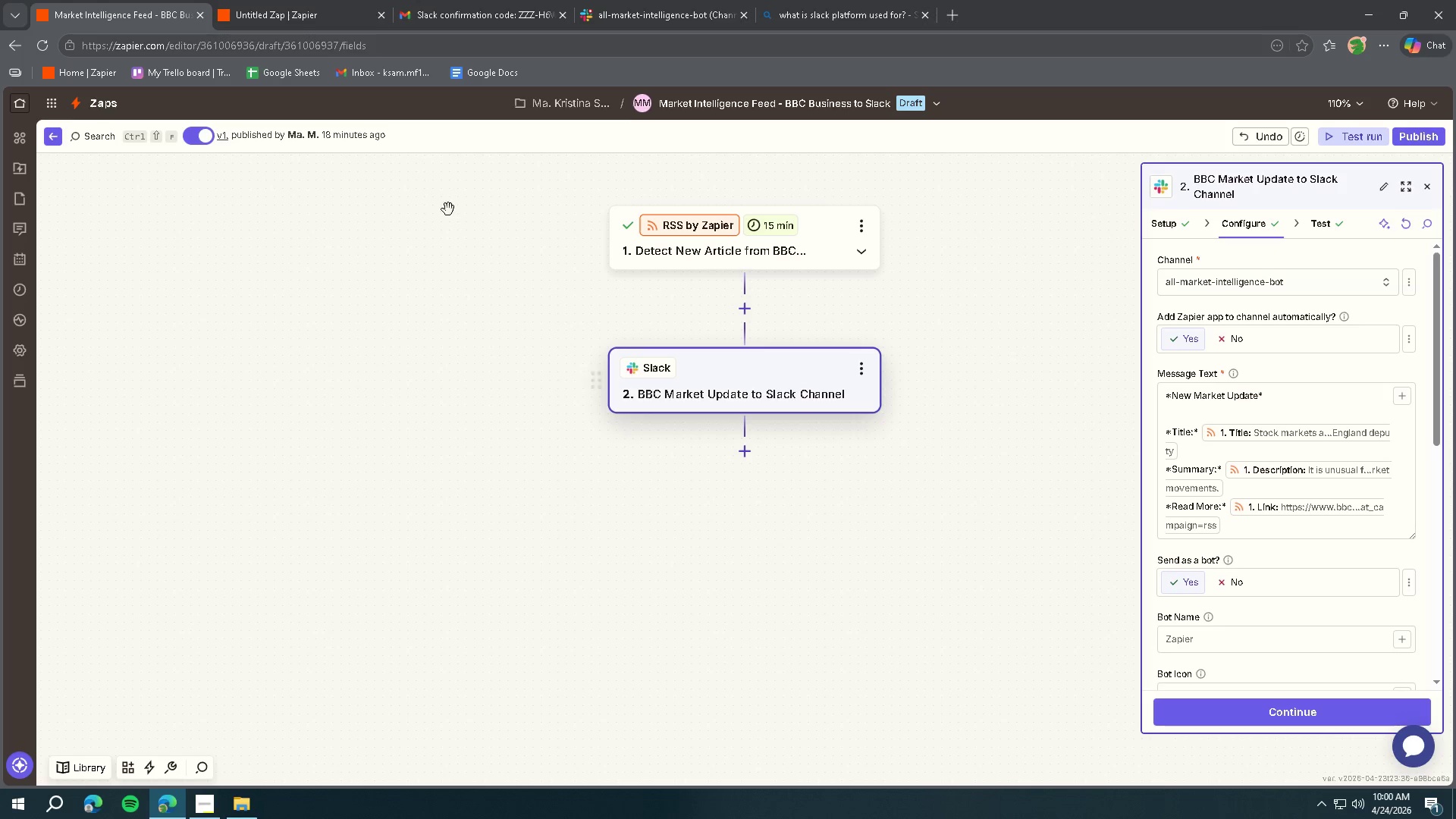 
left_click([286, 16])
 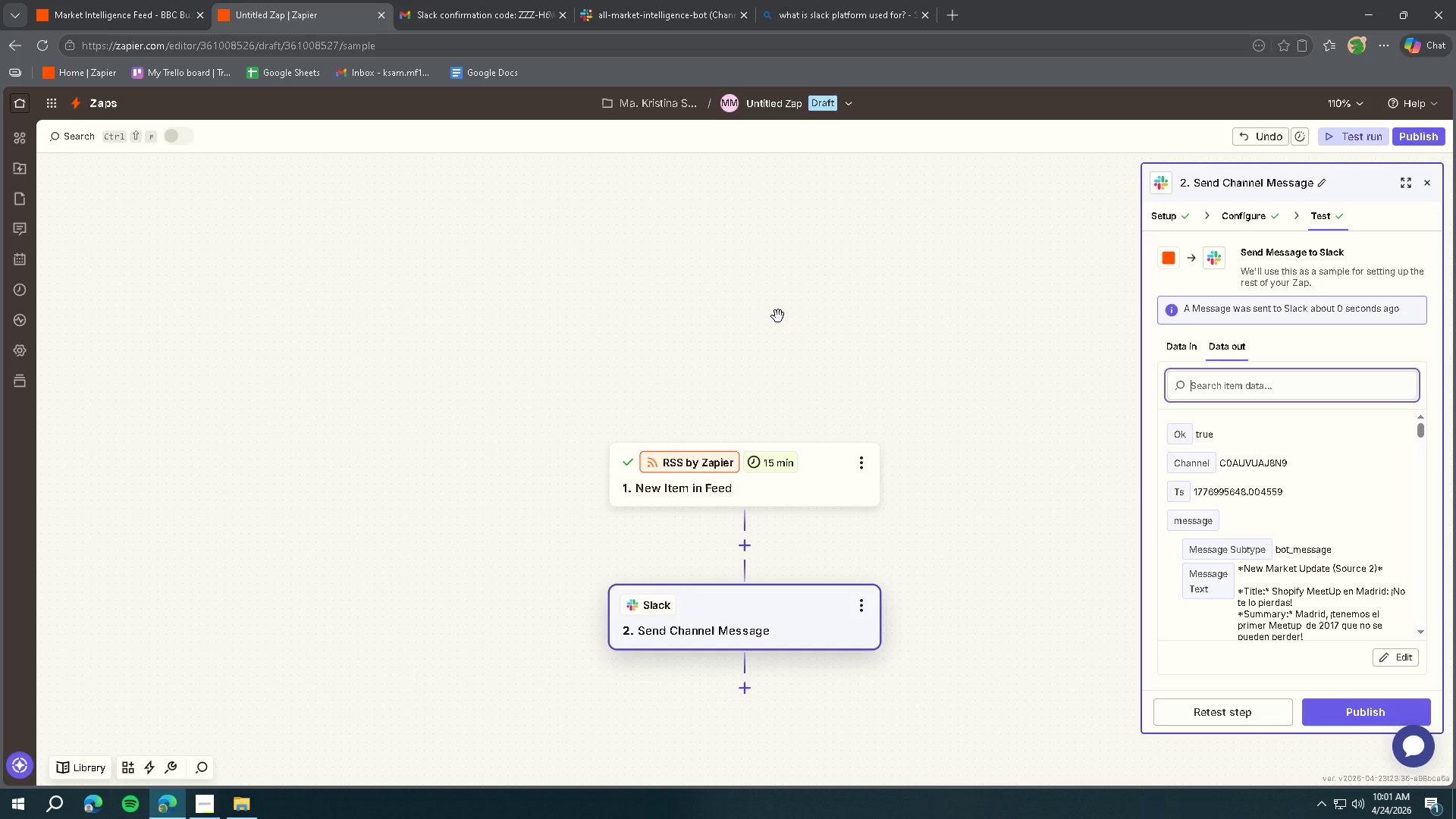 
wait(109.03)
 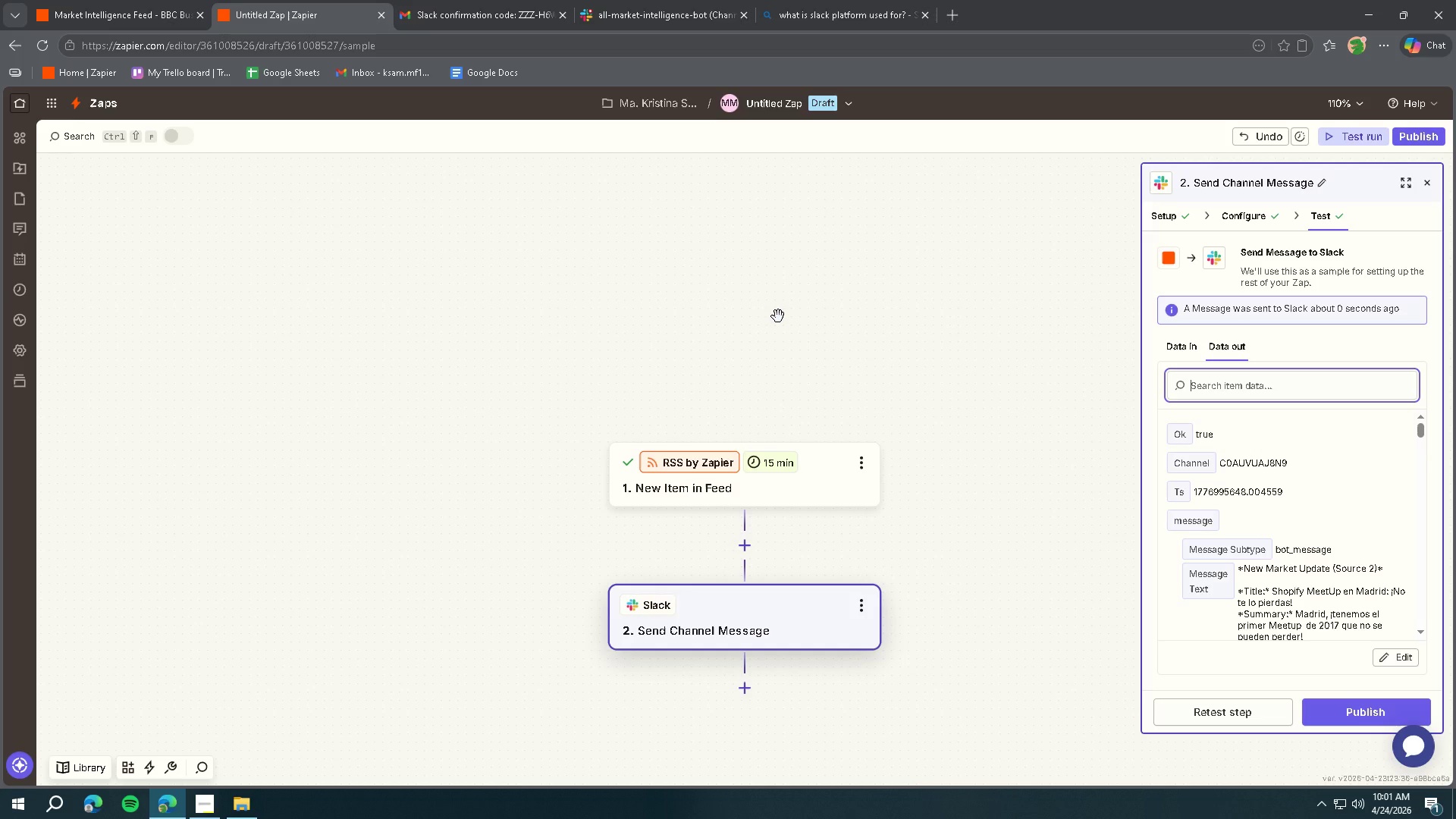 
left_click([845, 104])
 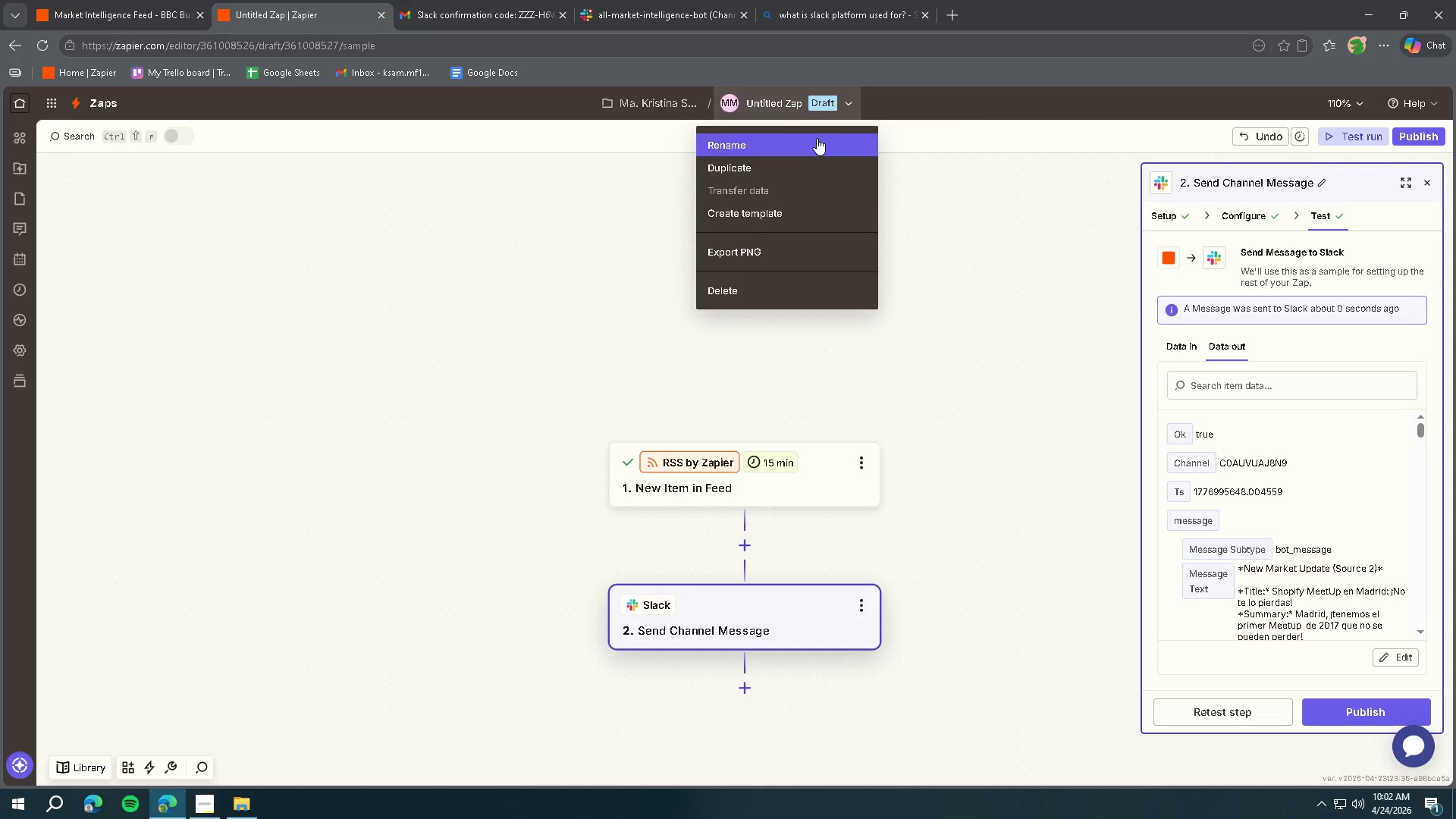 
left_click([814, 140])
 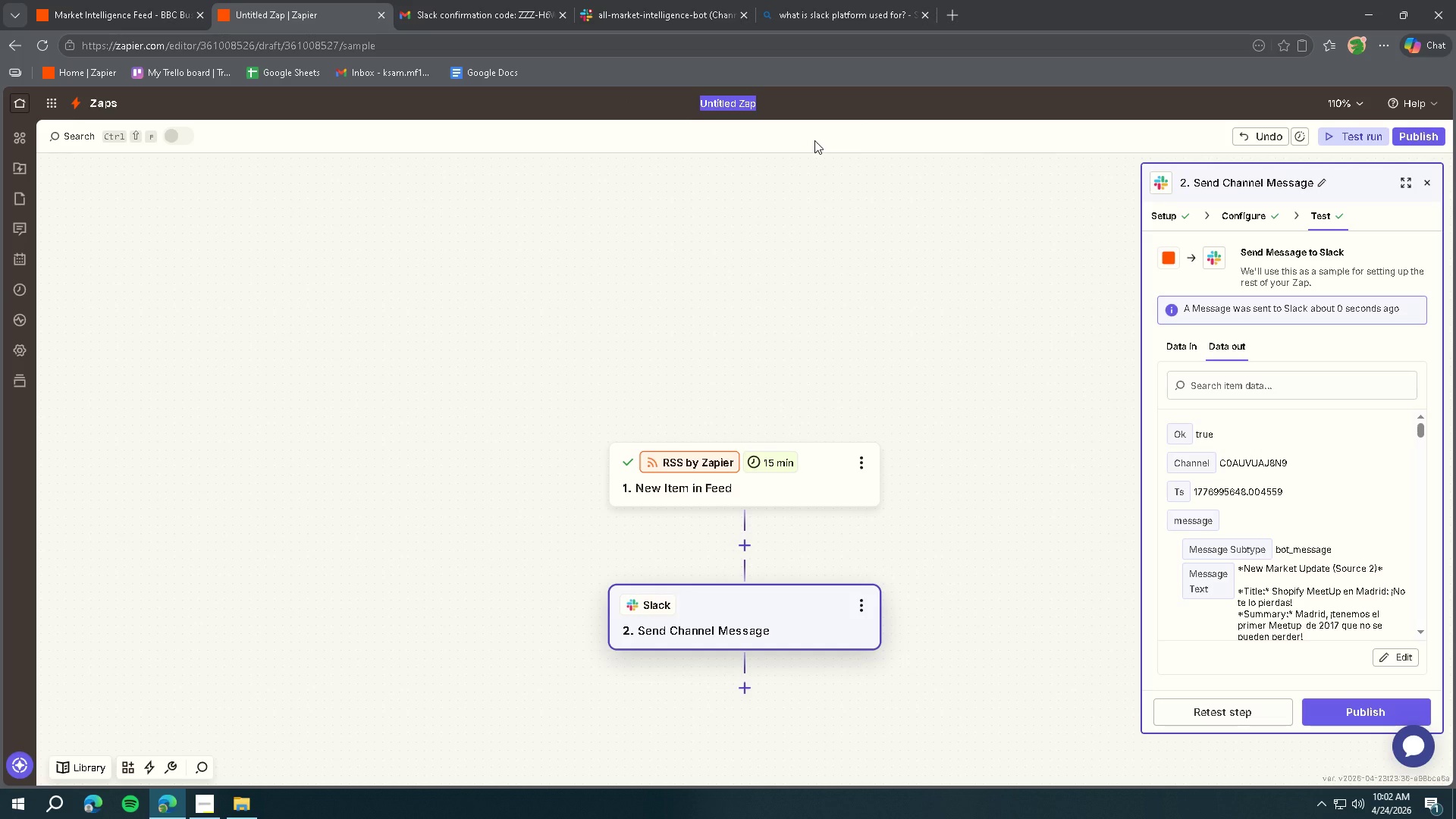 
type(Market Intelligence Feed - Shopf)
key(Backspace)
type(ify Blog to Slack)
 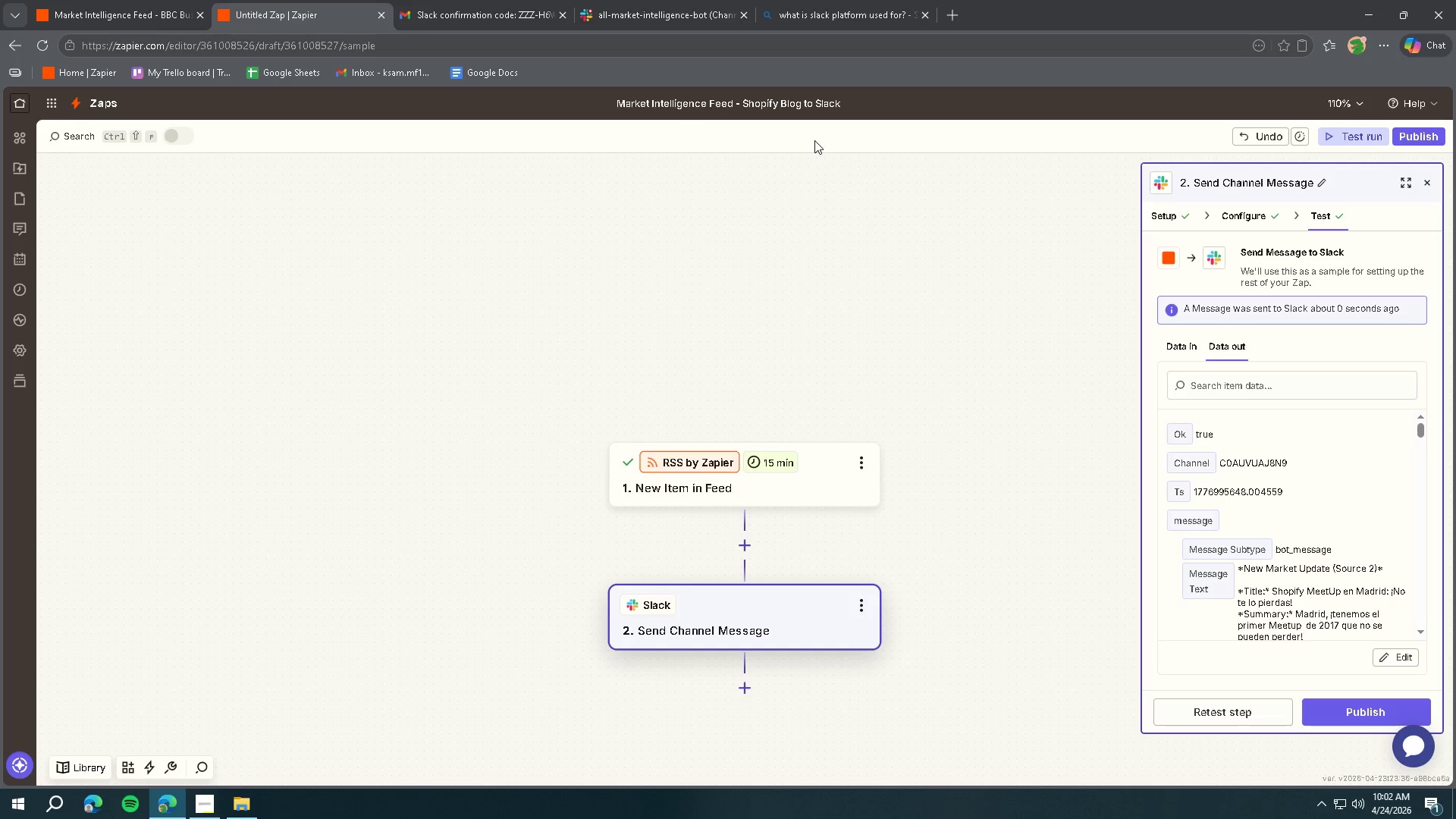 
key(Enter)
 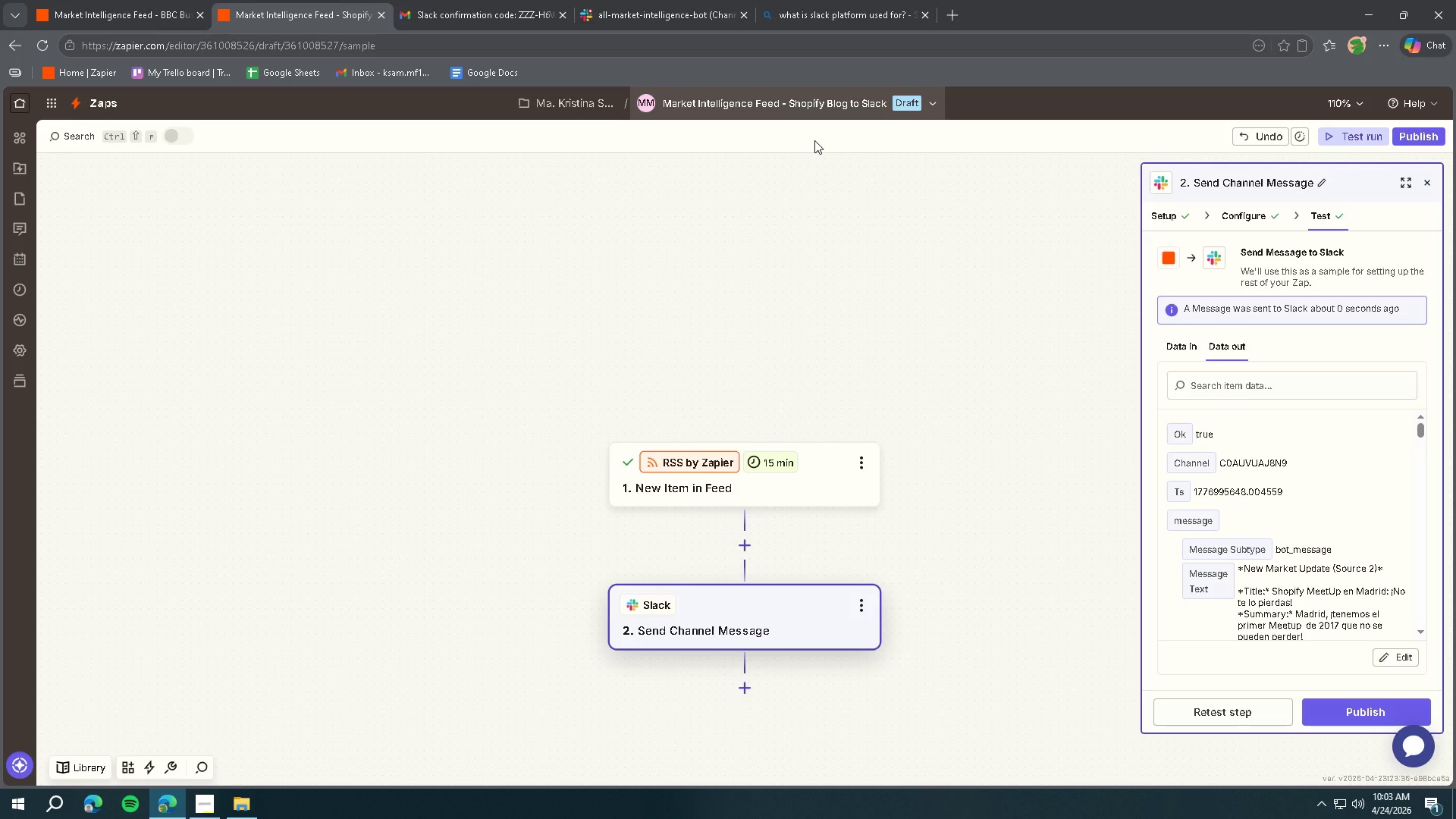 
wait(58.22)
 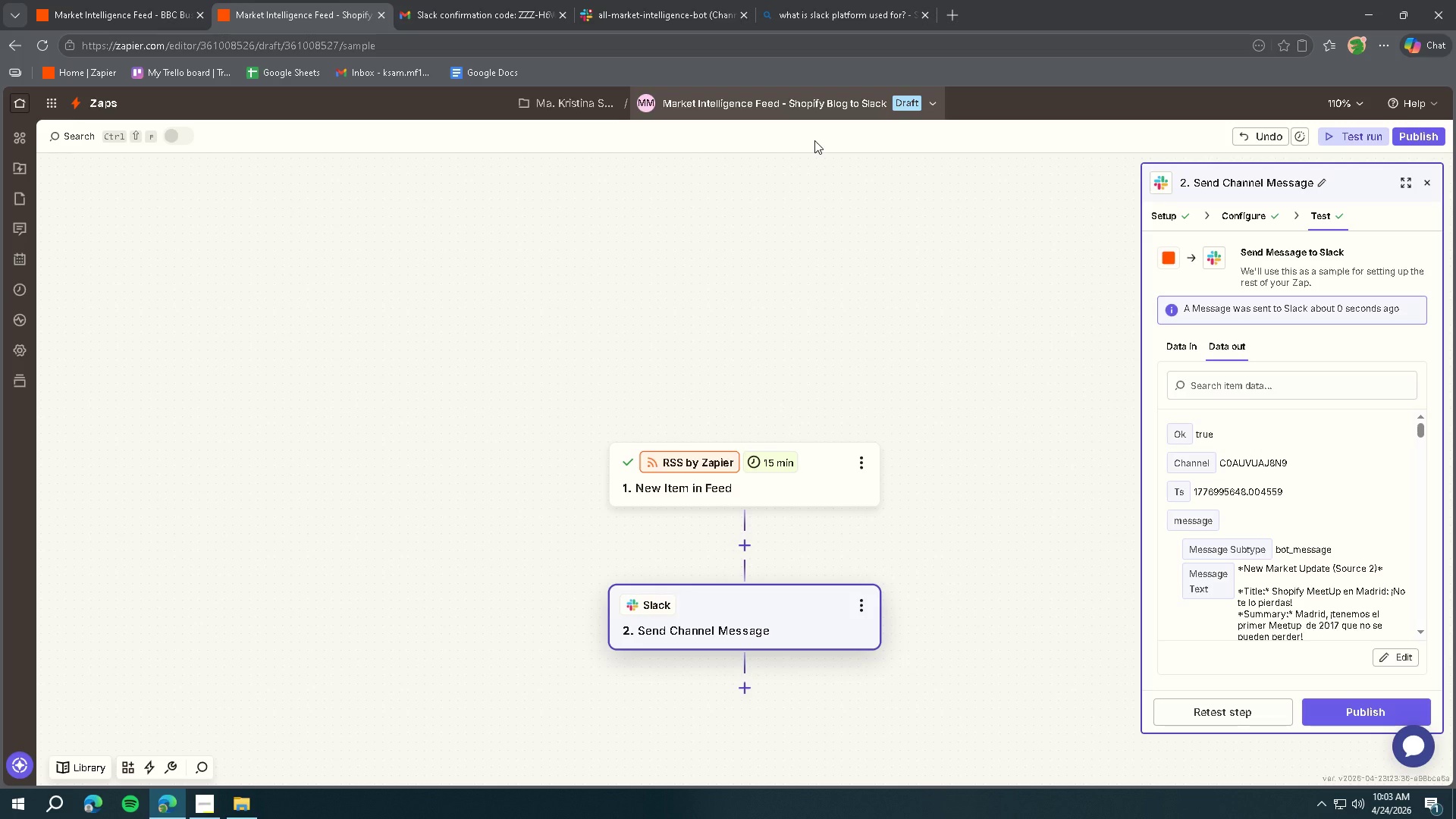 
left_click([866, 469])
 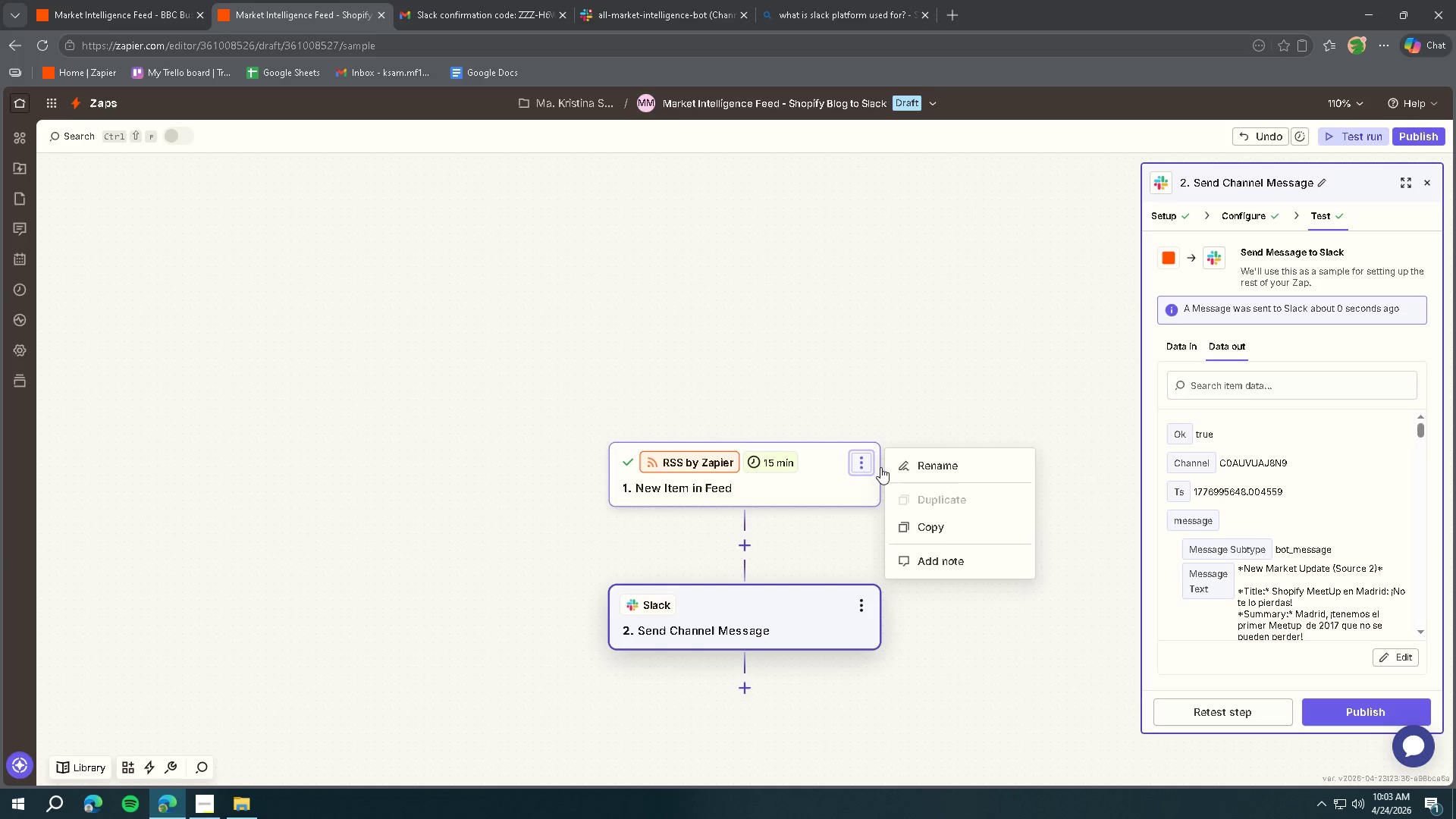 
left_click([909, 467])
 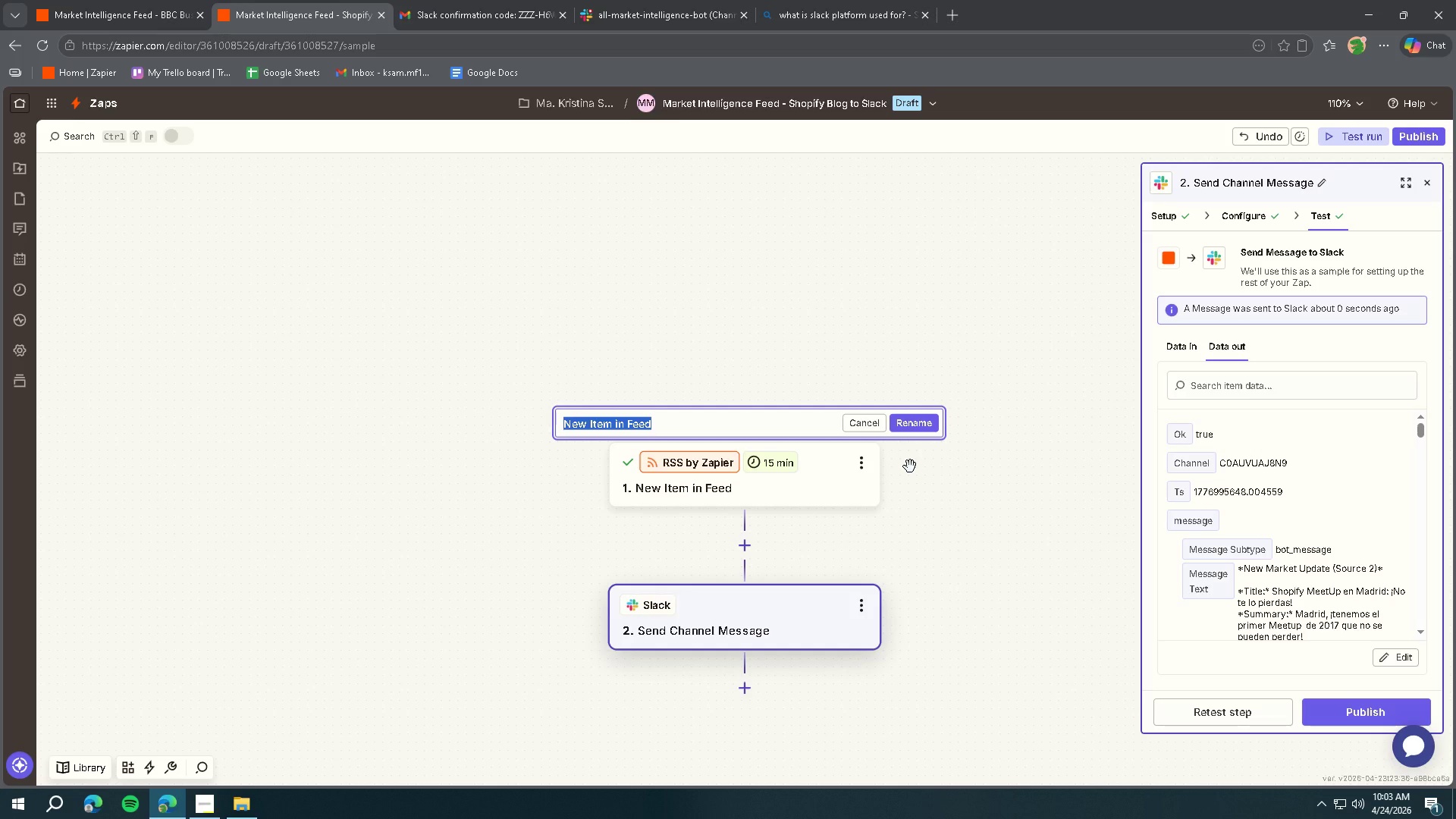 
wait(6.31)
 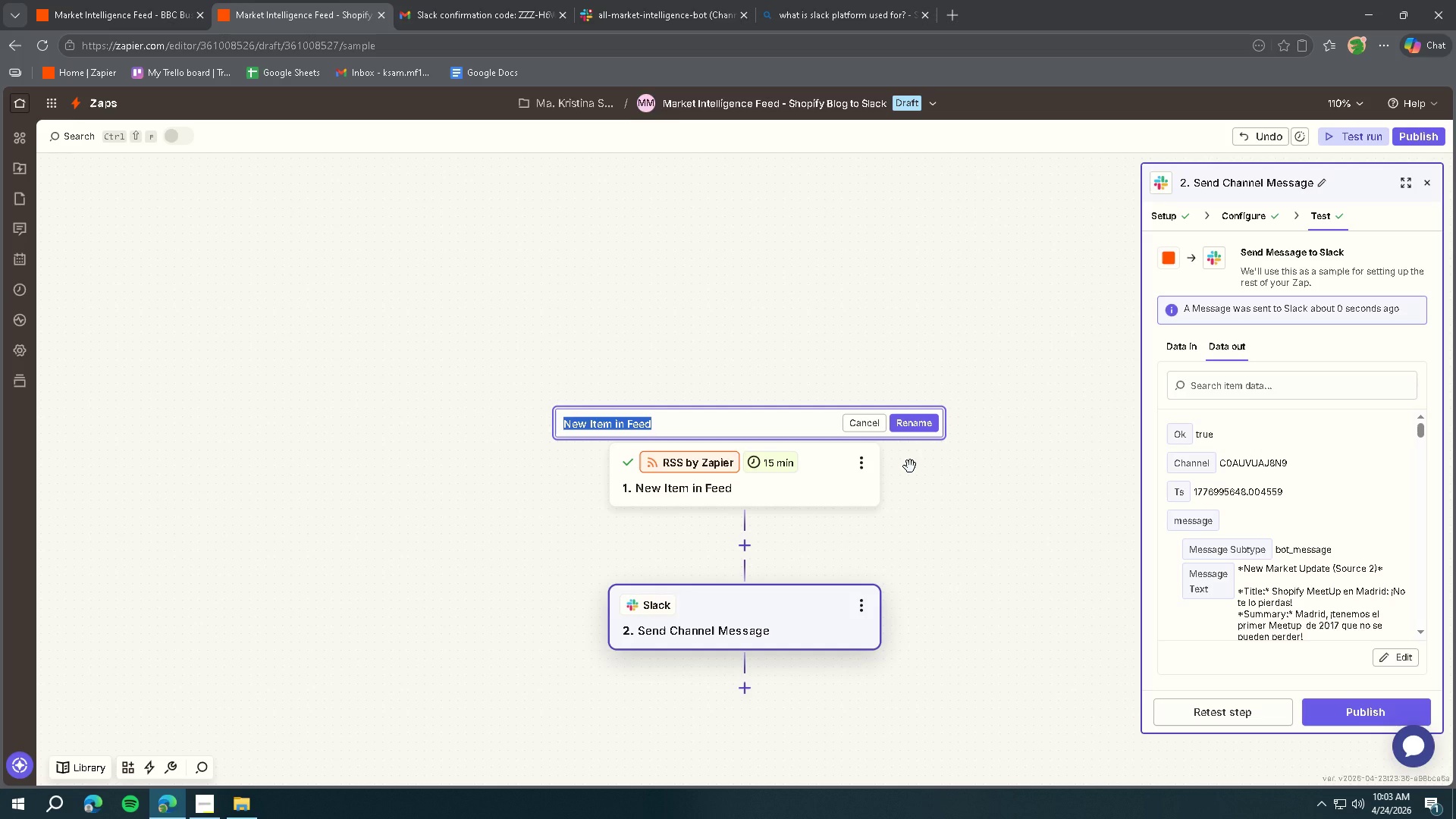 
type(Dec)
key(Backspace)
type(tect New Article from Shopify RSS Feed)
 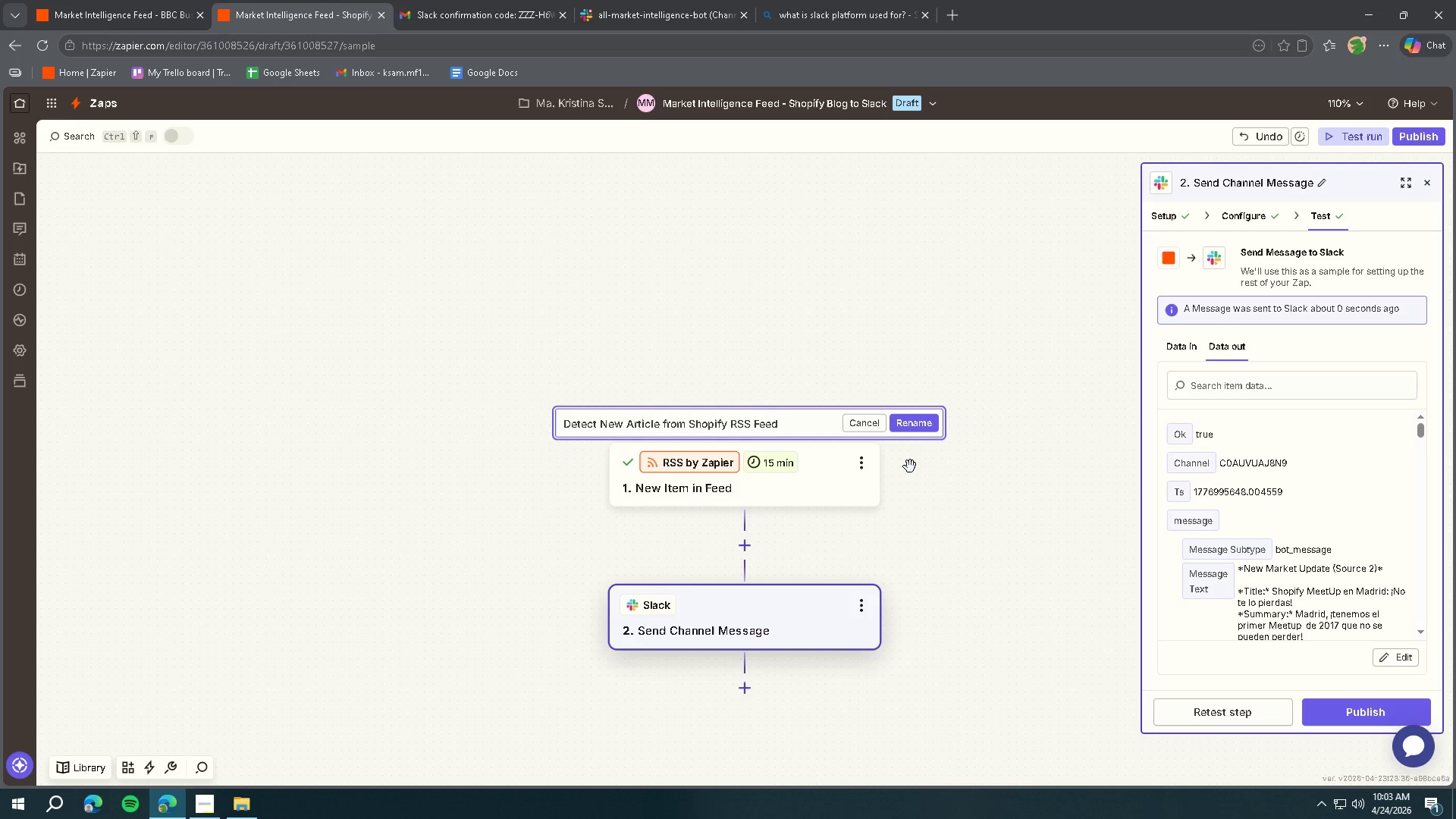 
key(Enter)
 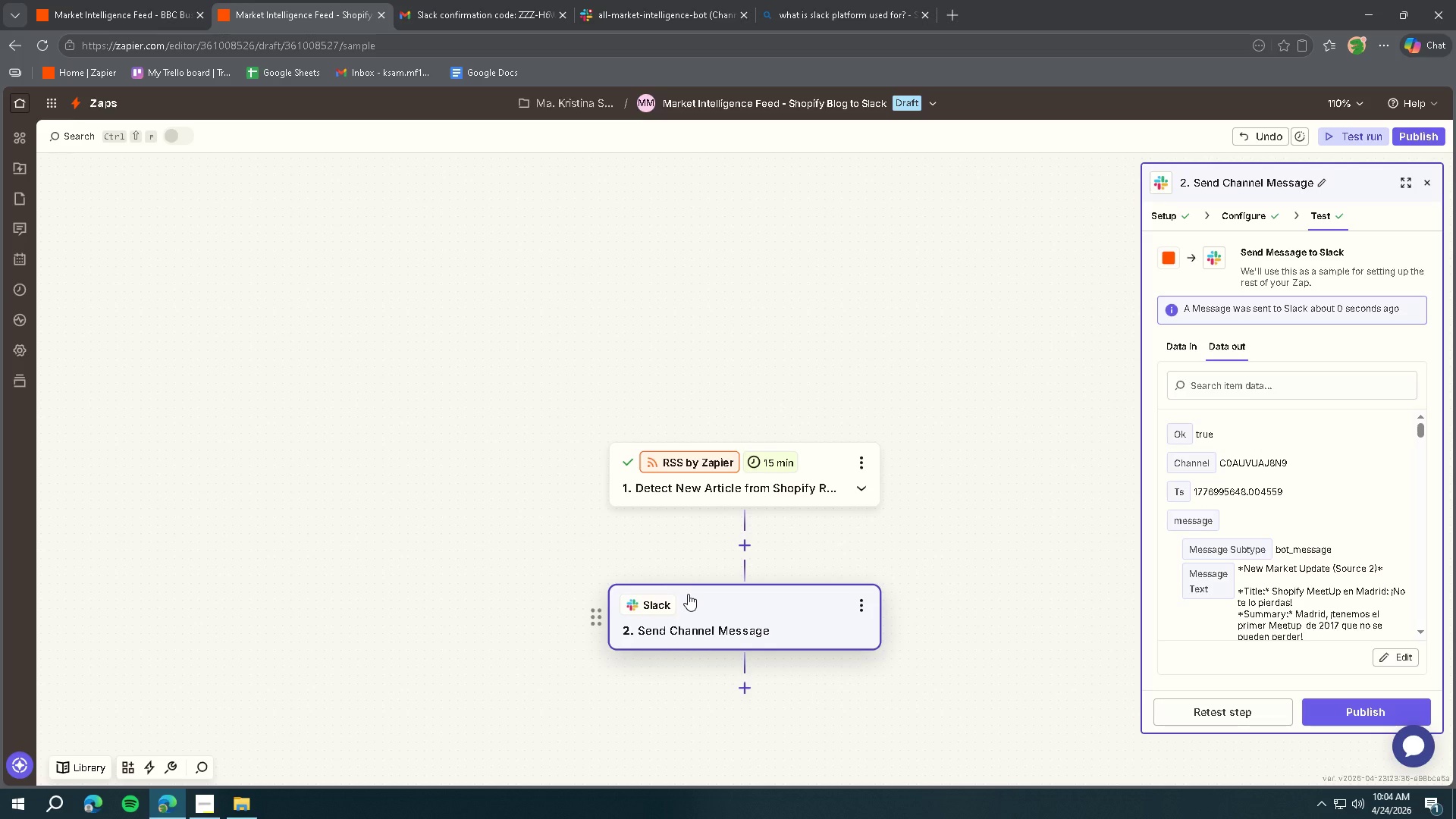 
wait(70.64)
 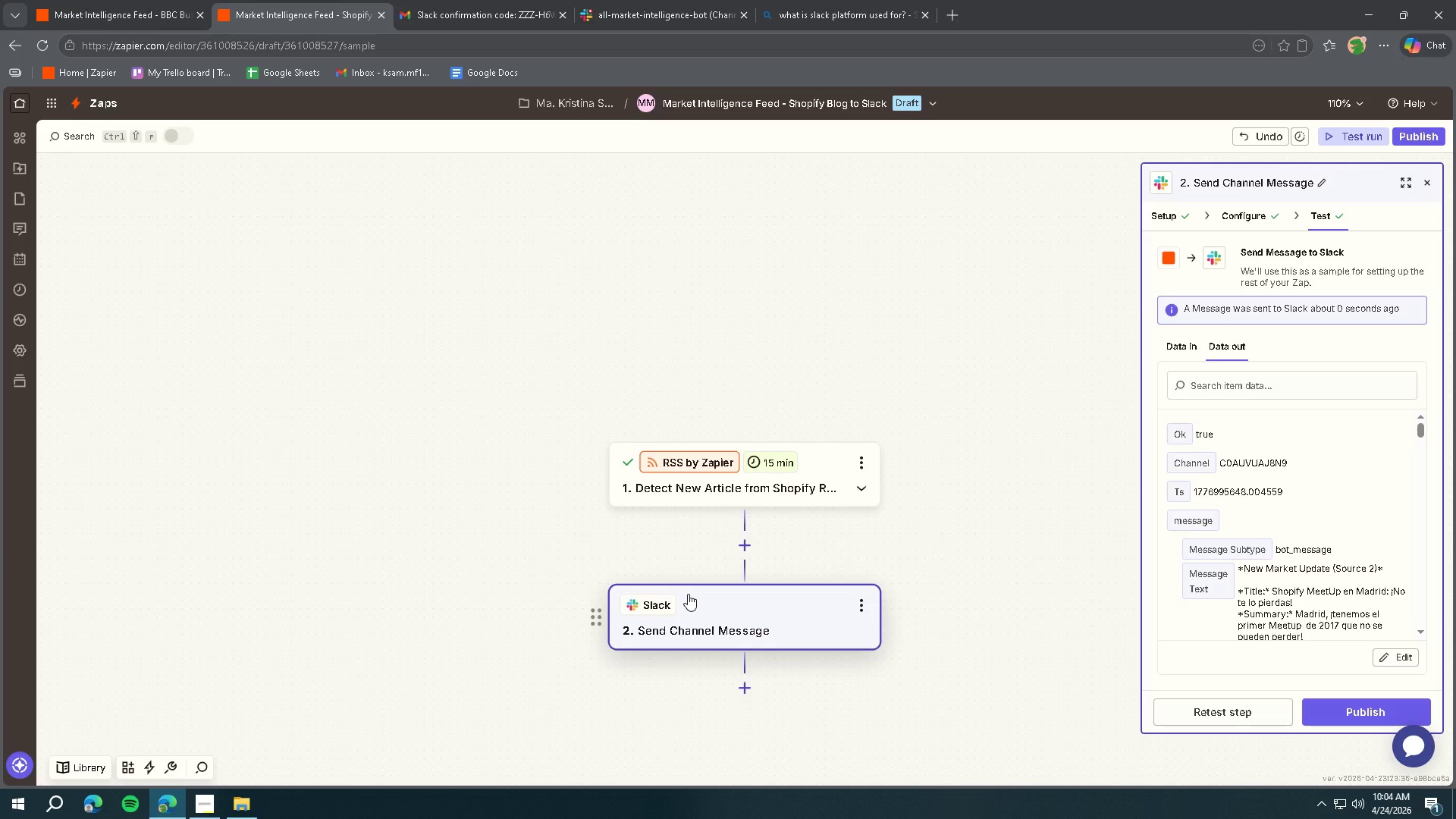 
left_click([861, 602])
 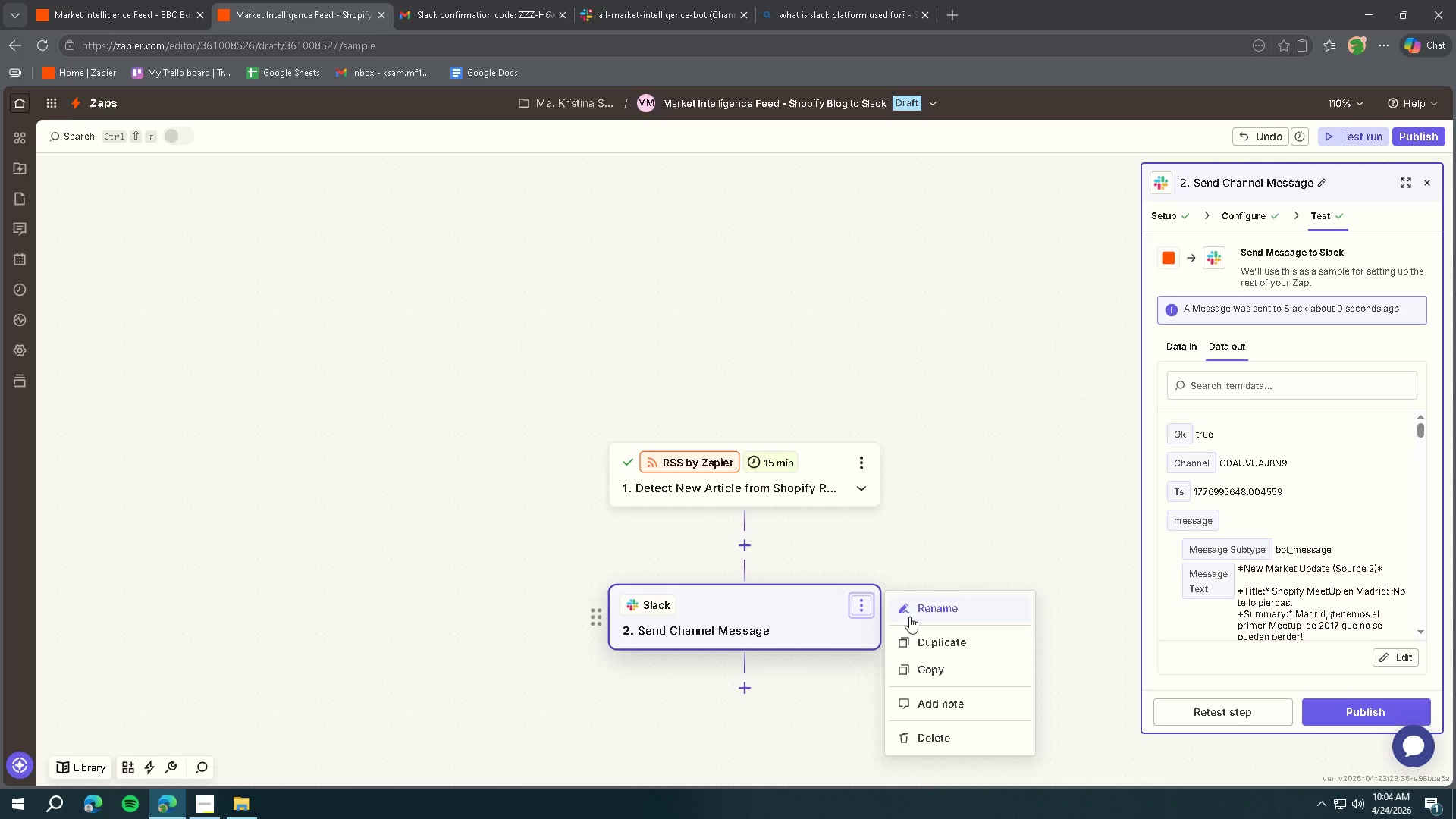 
left_click([920, 611])
 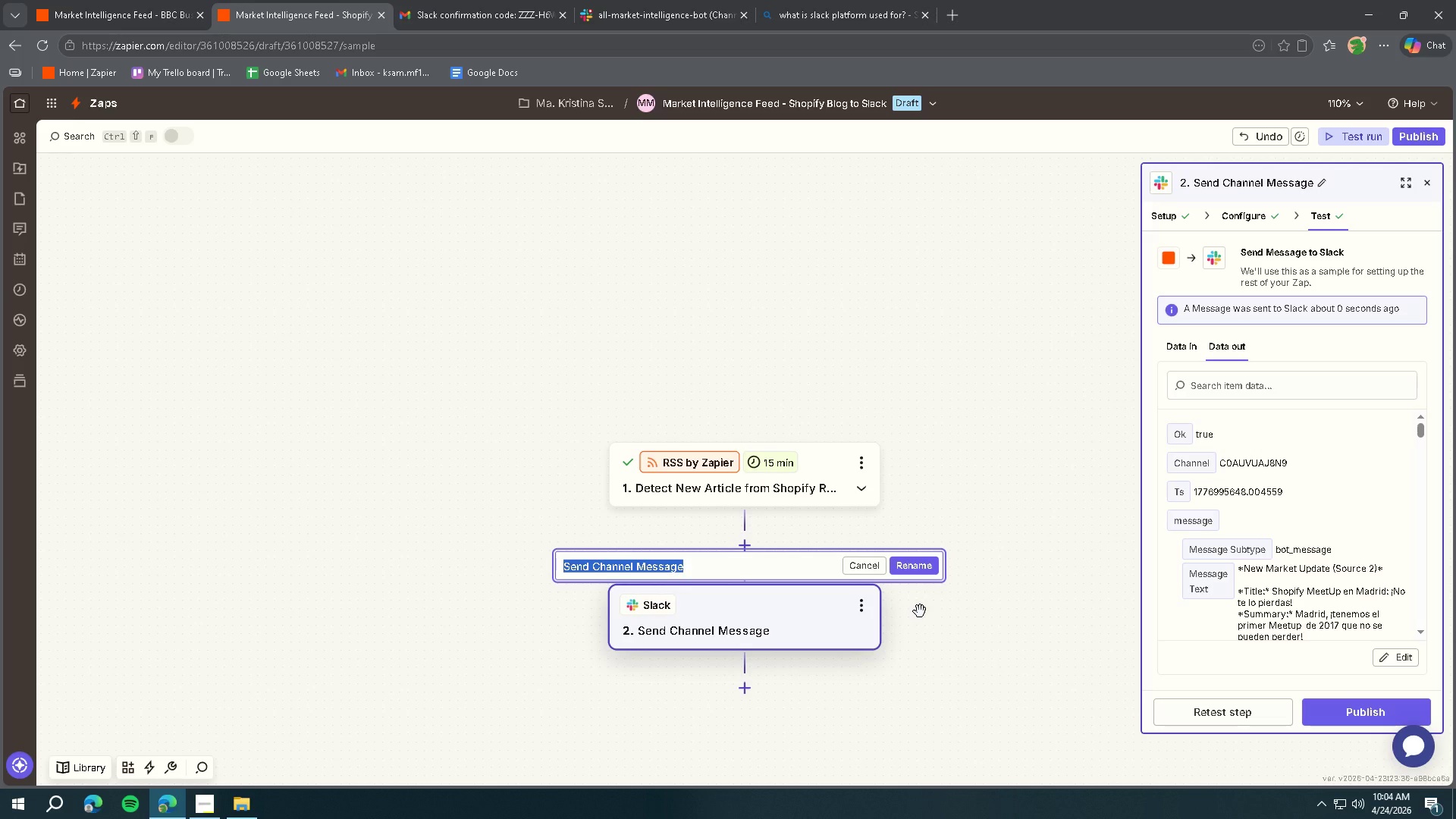 
type({)
key(Backspace)
type(Post Shopify Update to Slack Channel)
 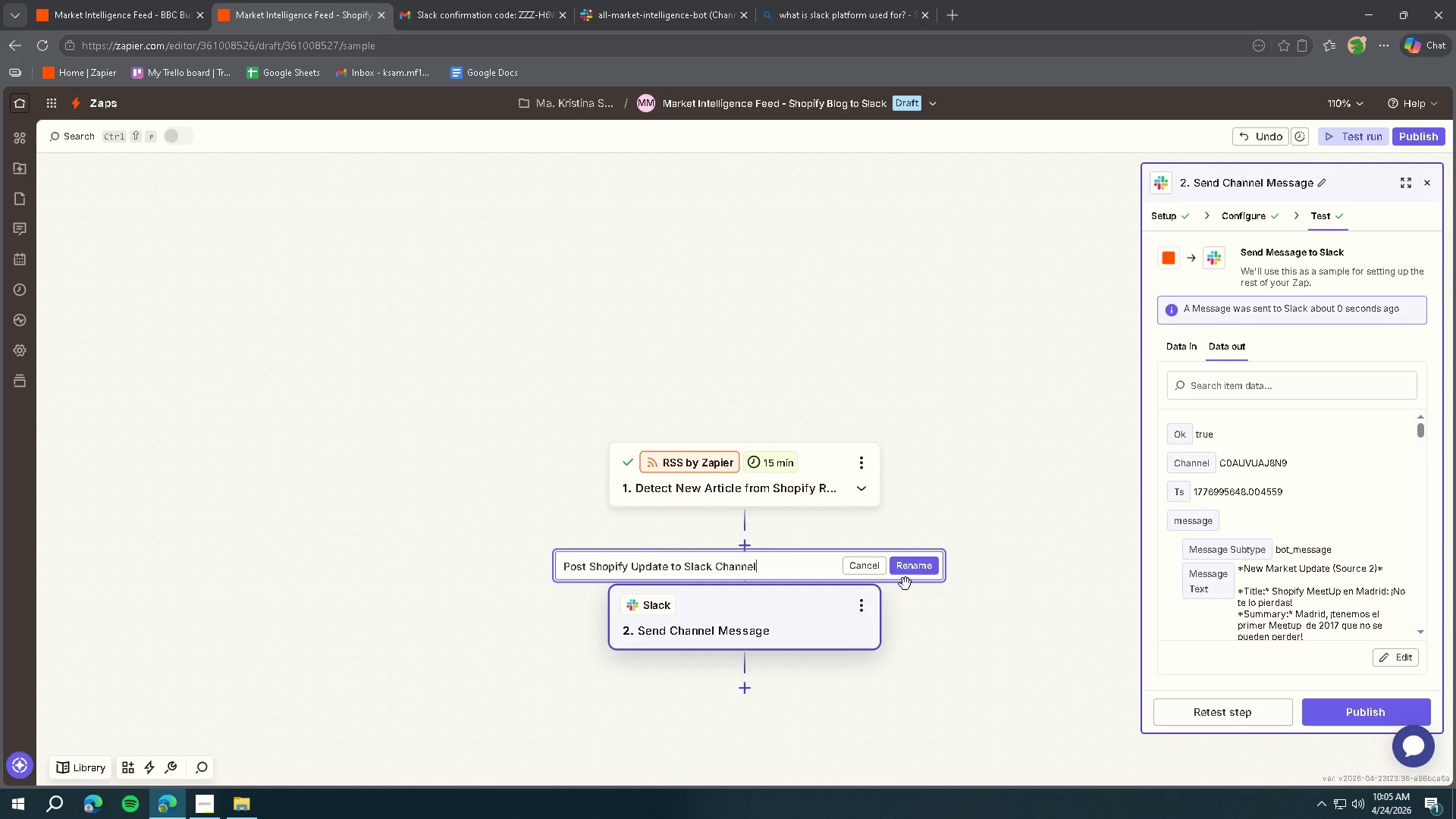 
left_click([918, 569])
 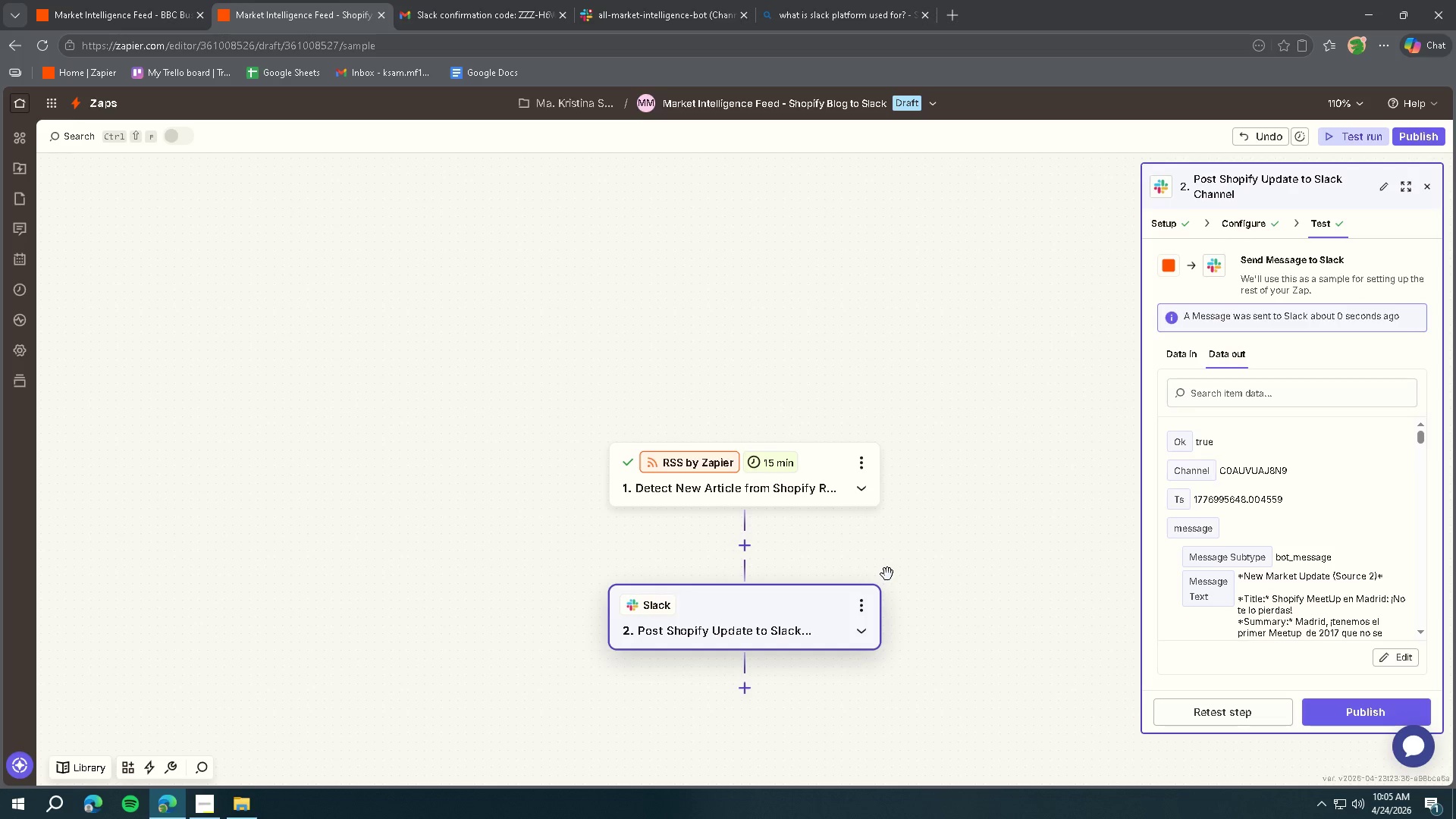 
wait(12.81)
 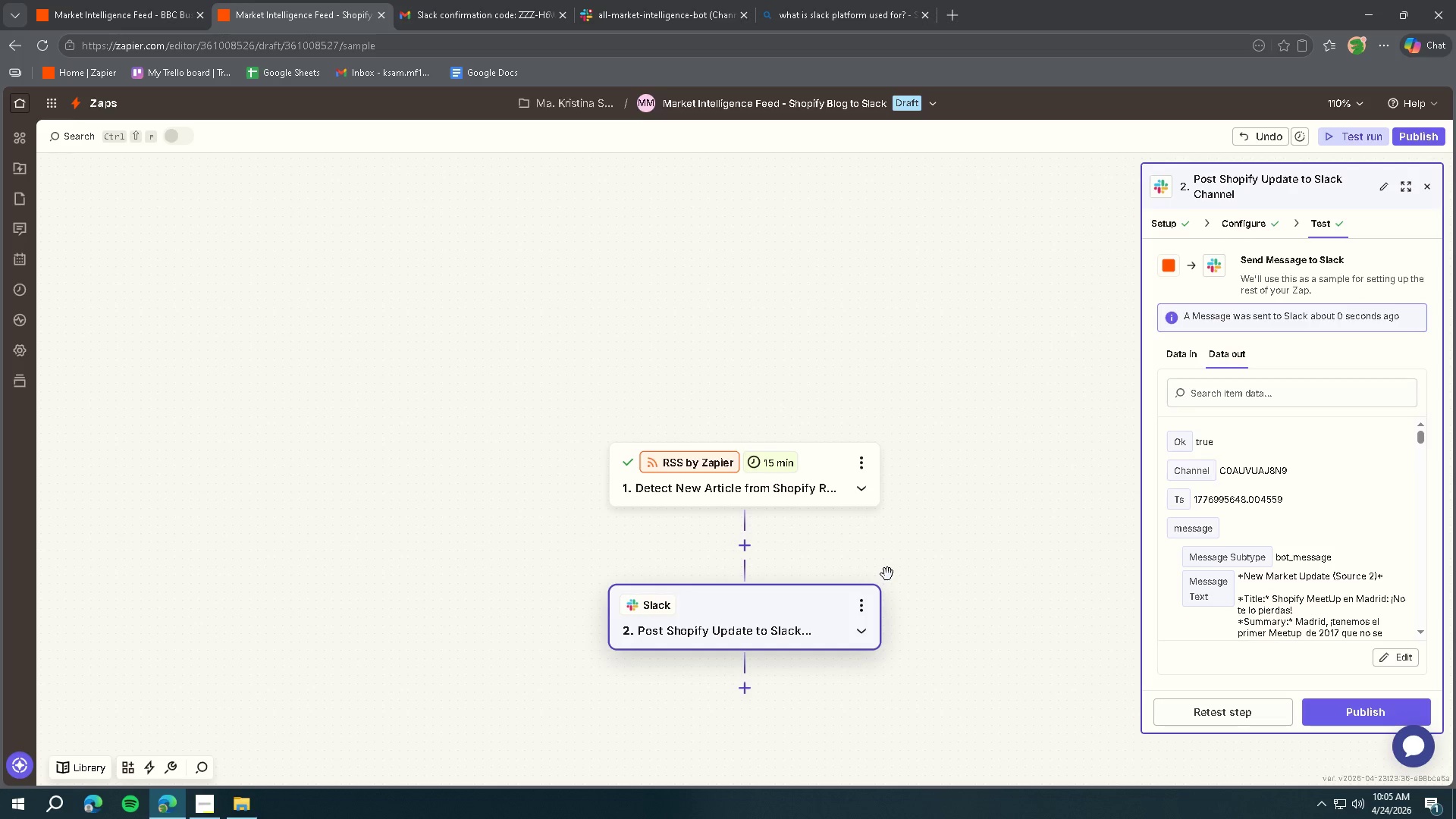 
left_click([209, 800])